 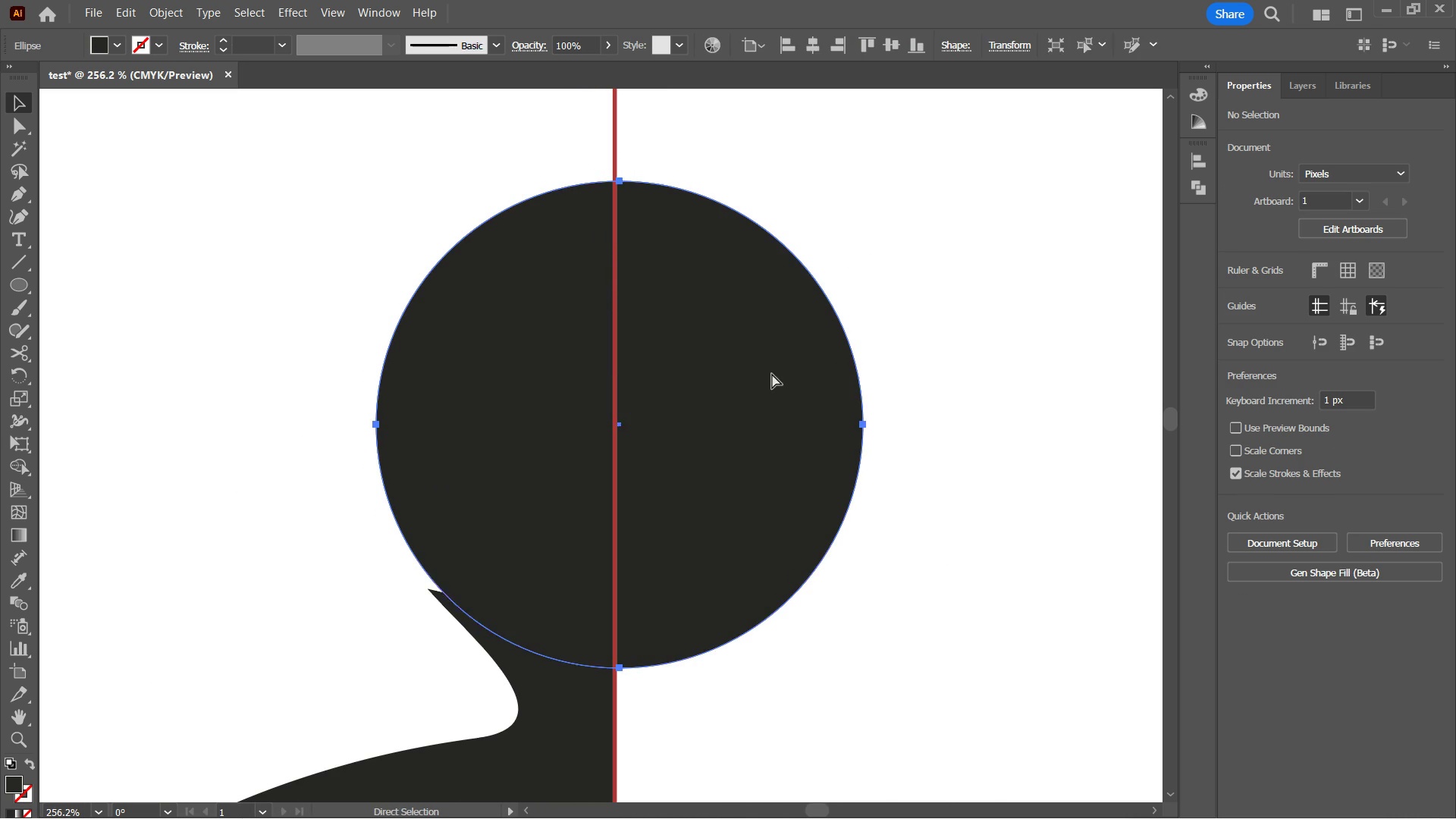 
key(Control+Z)
 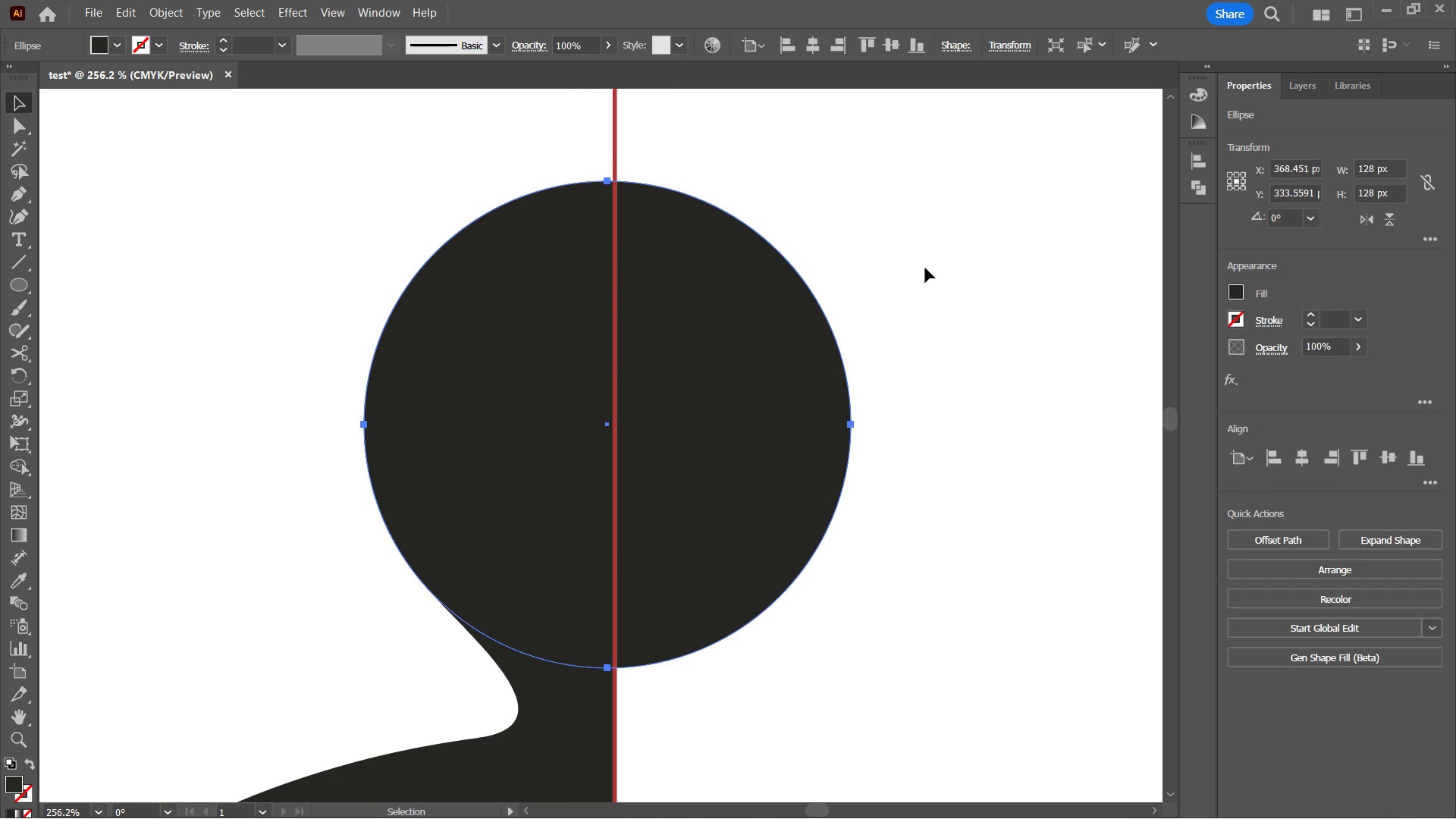 
left_click([925, 268])
 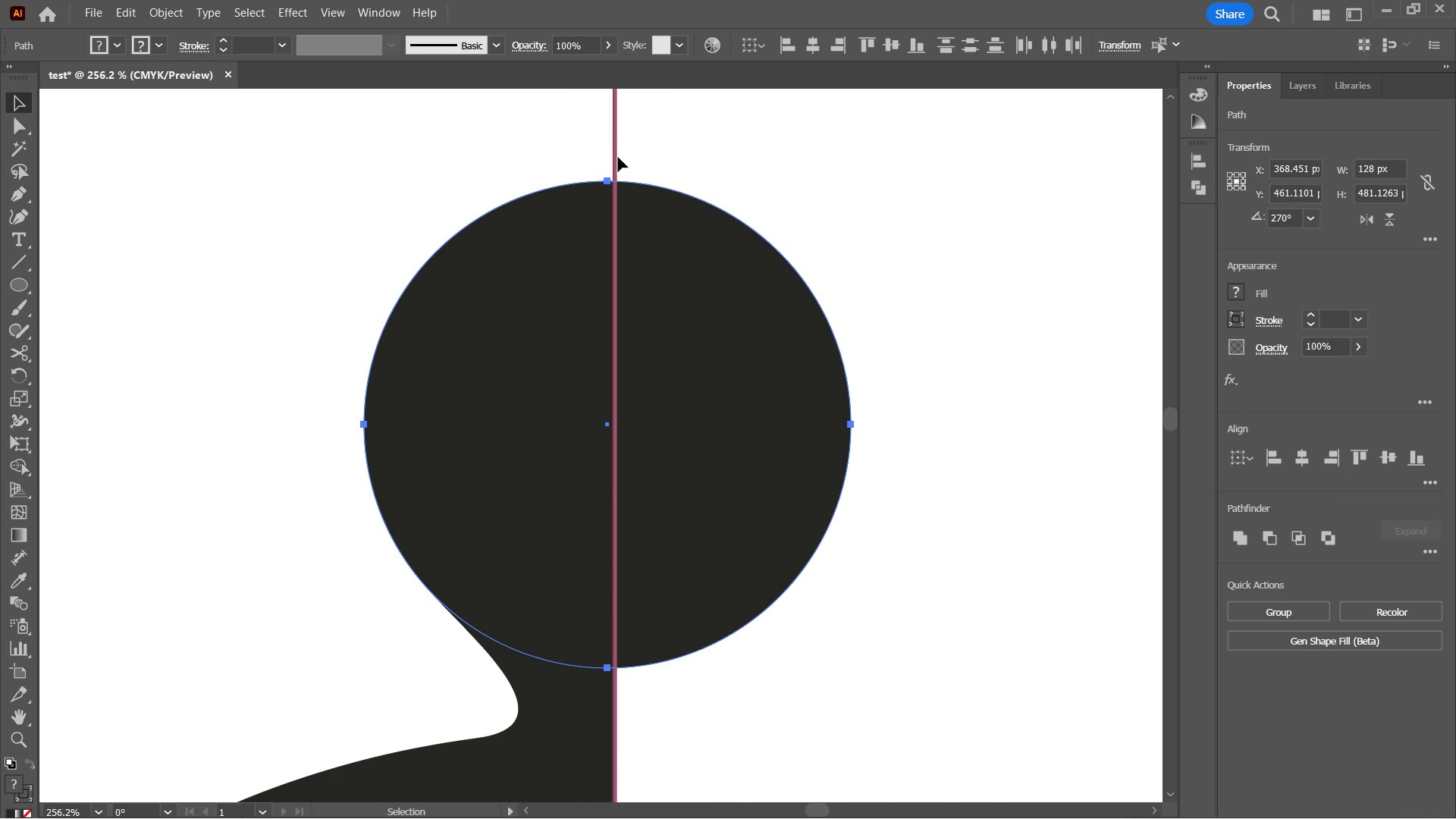 
left_click([617, 156])
 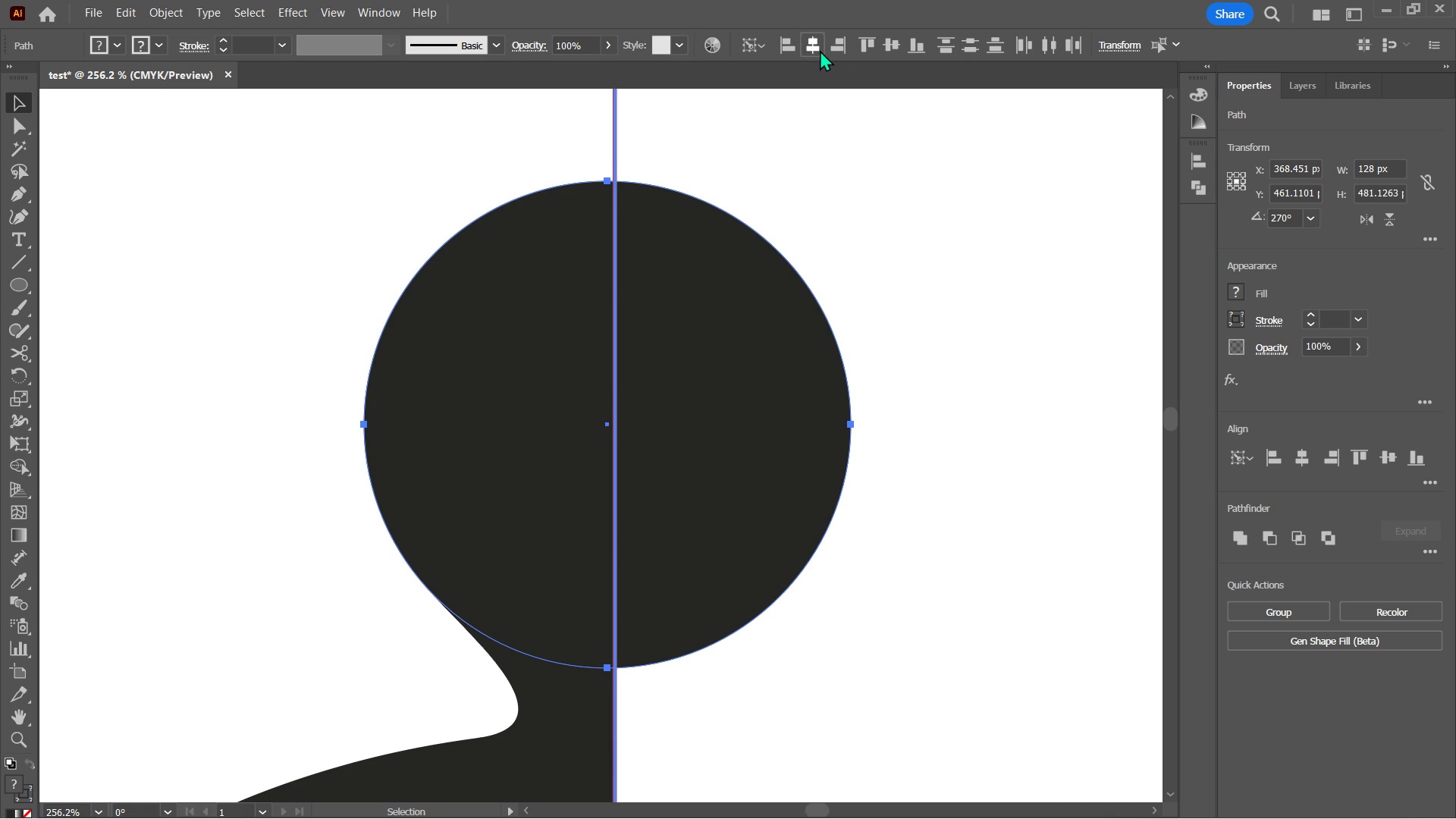 
left_click([820, 50])
 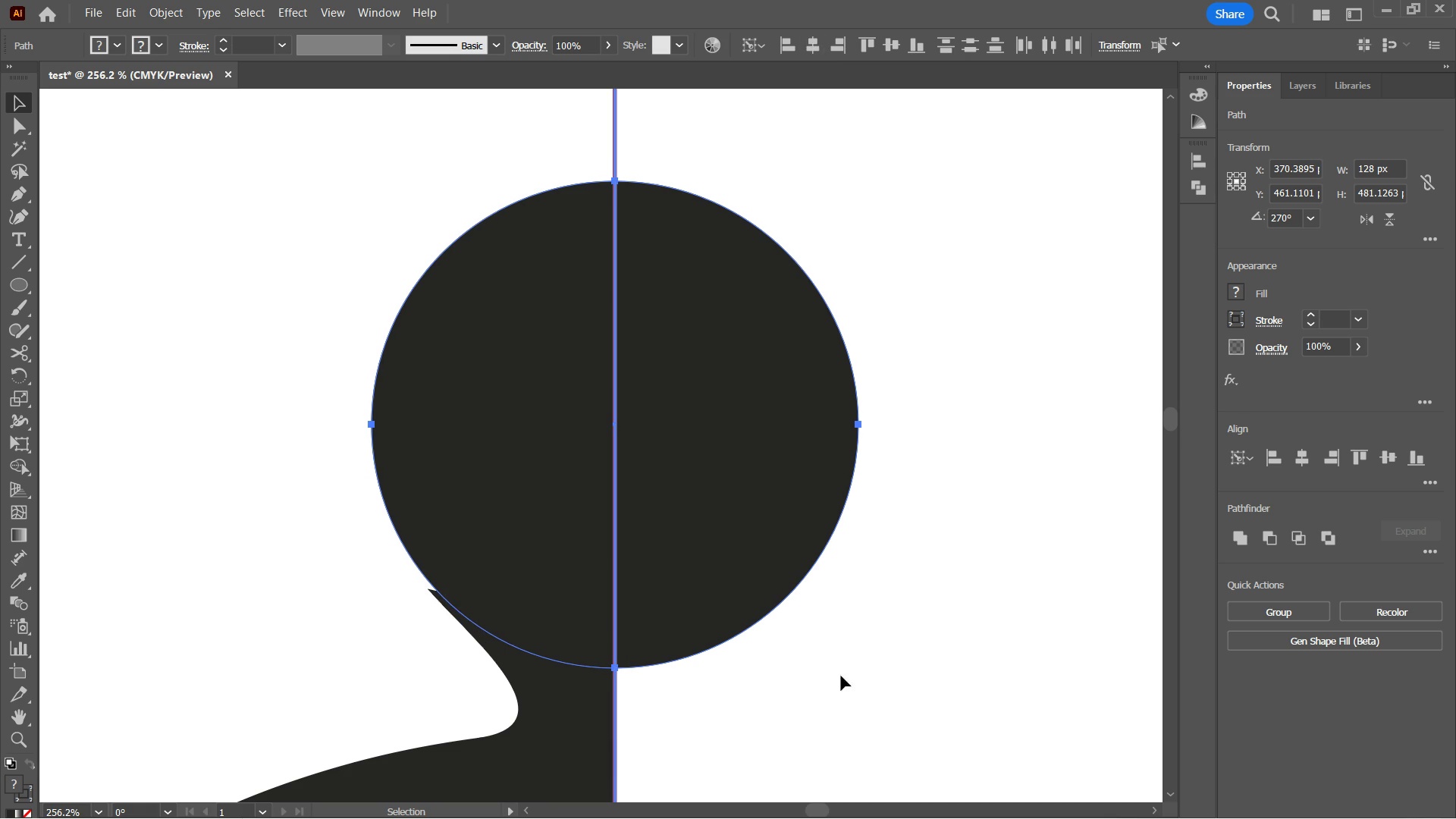 
left_click([841, 676])